 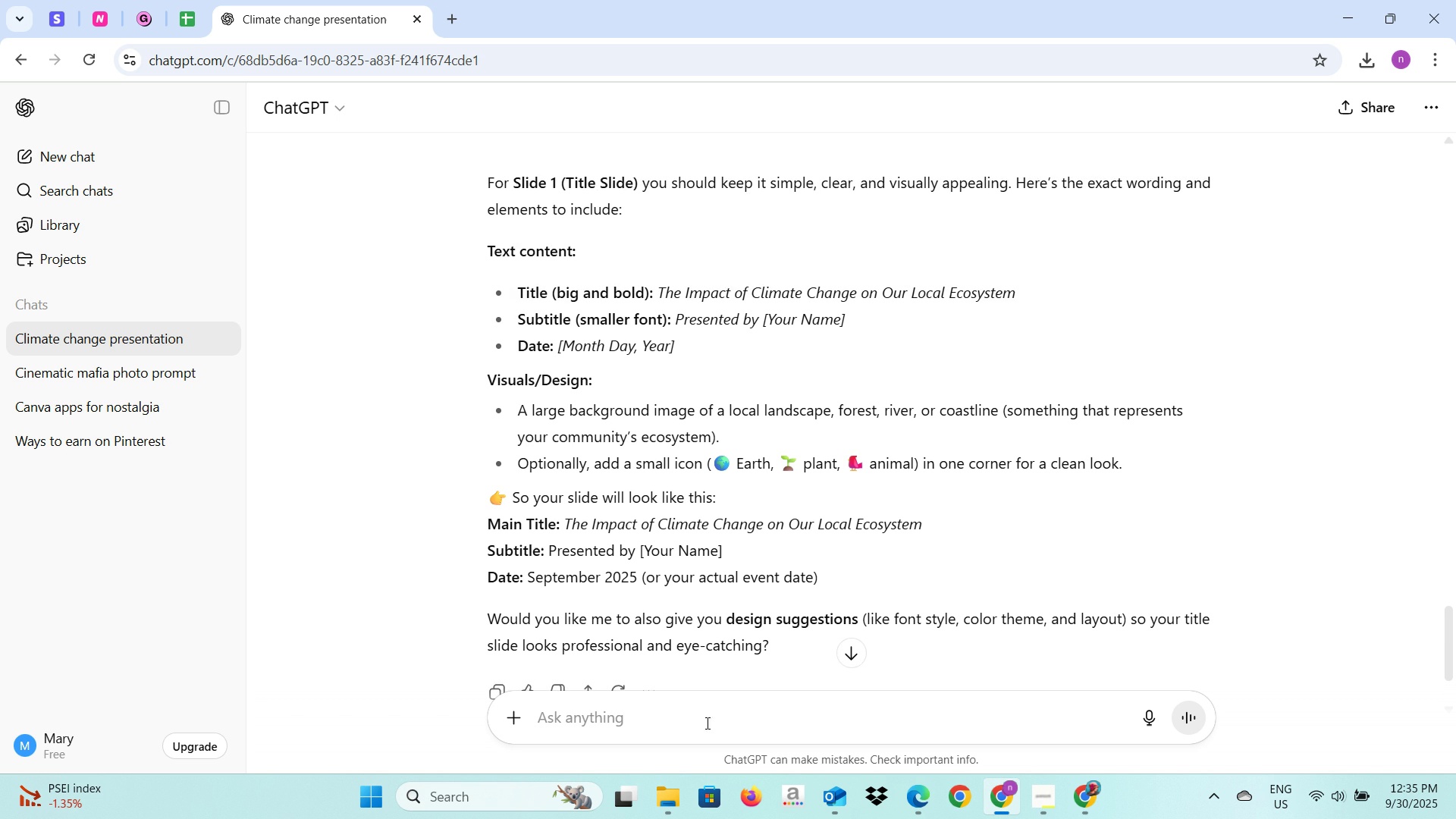 
type(powerpo)
 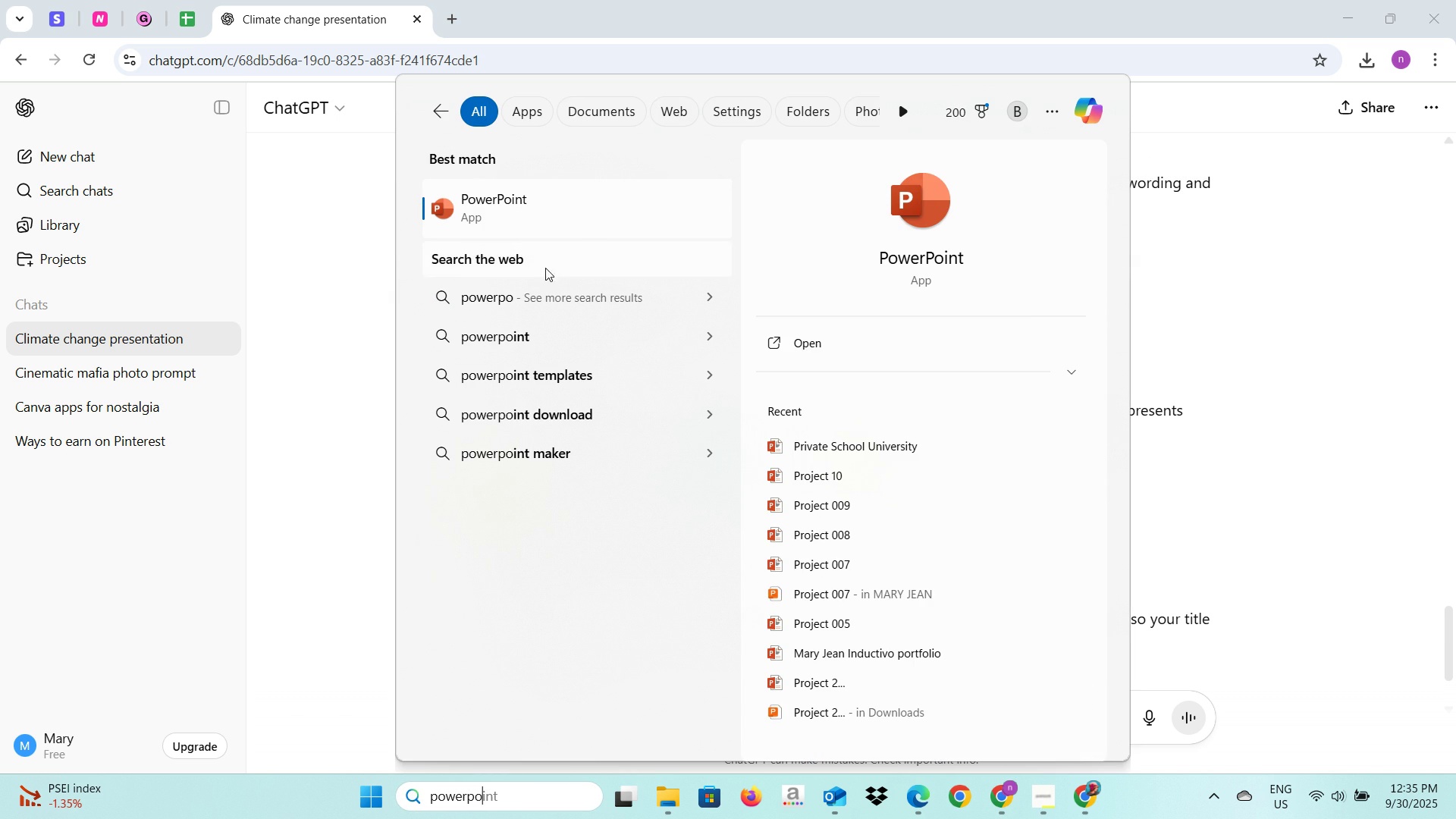 
left_click([563, 210])
 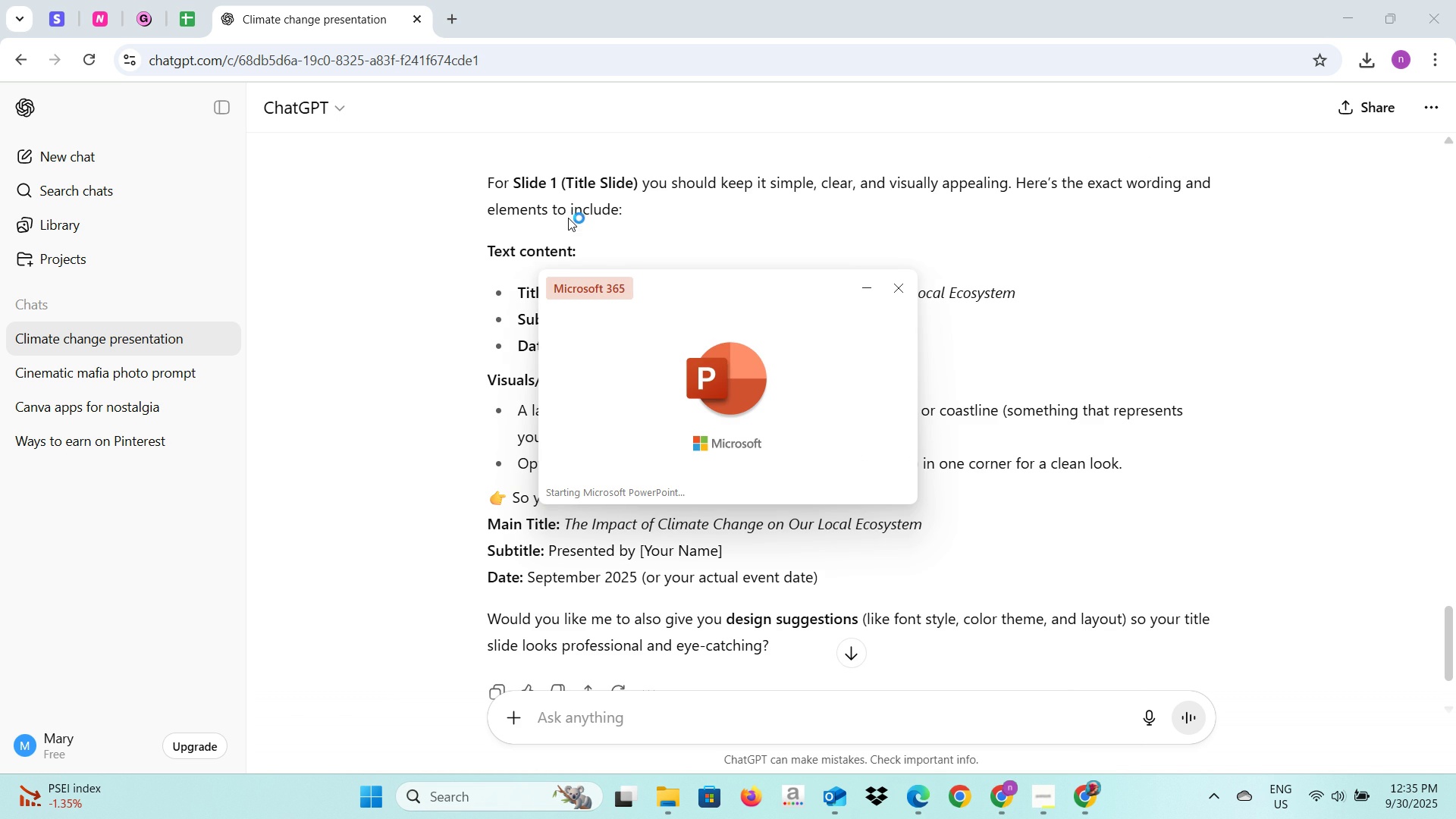 
wait(6.05)
 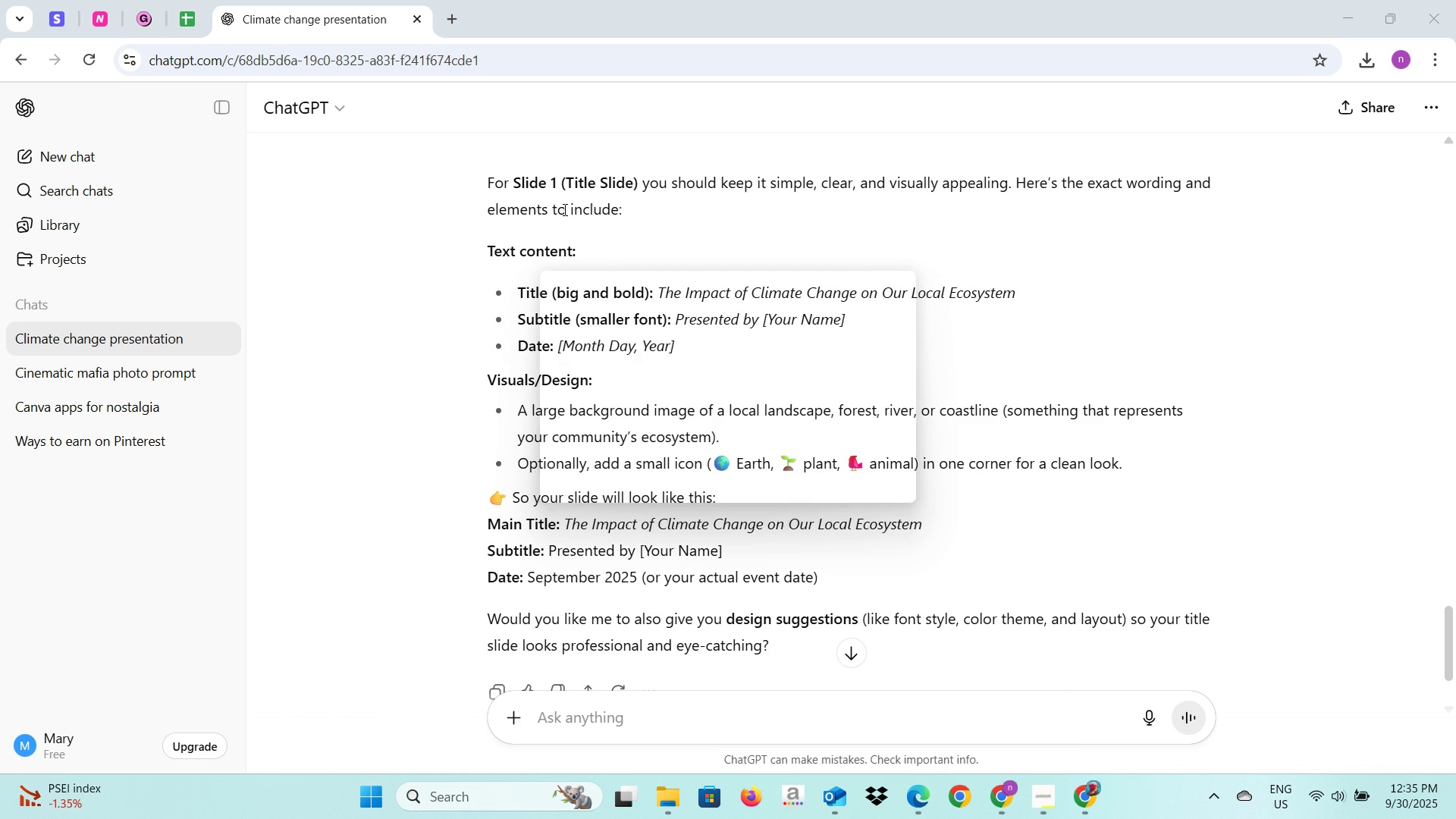 
left_click([400, 206])
 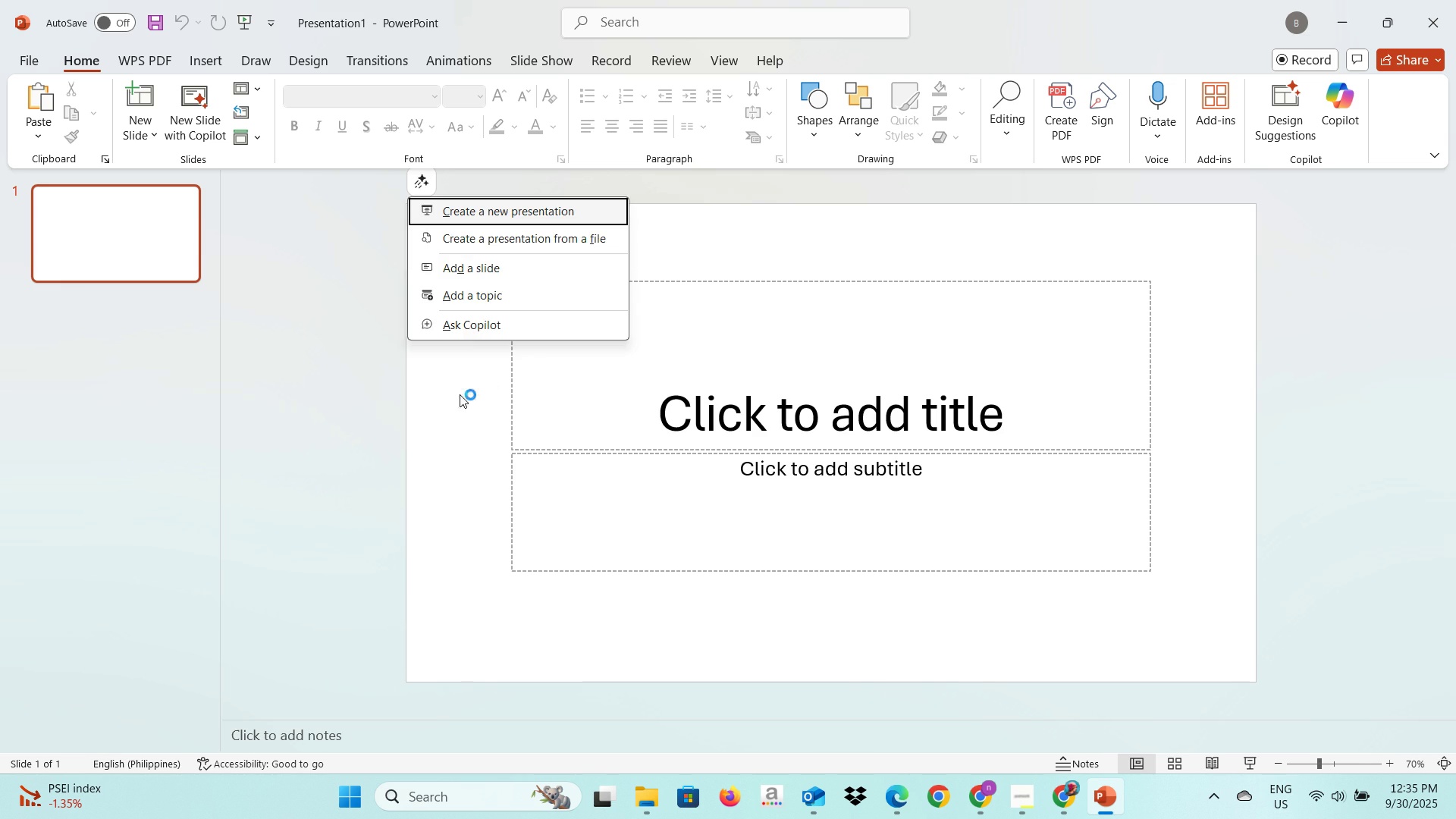 
left_click([453, 378])